 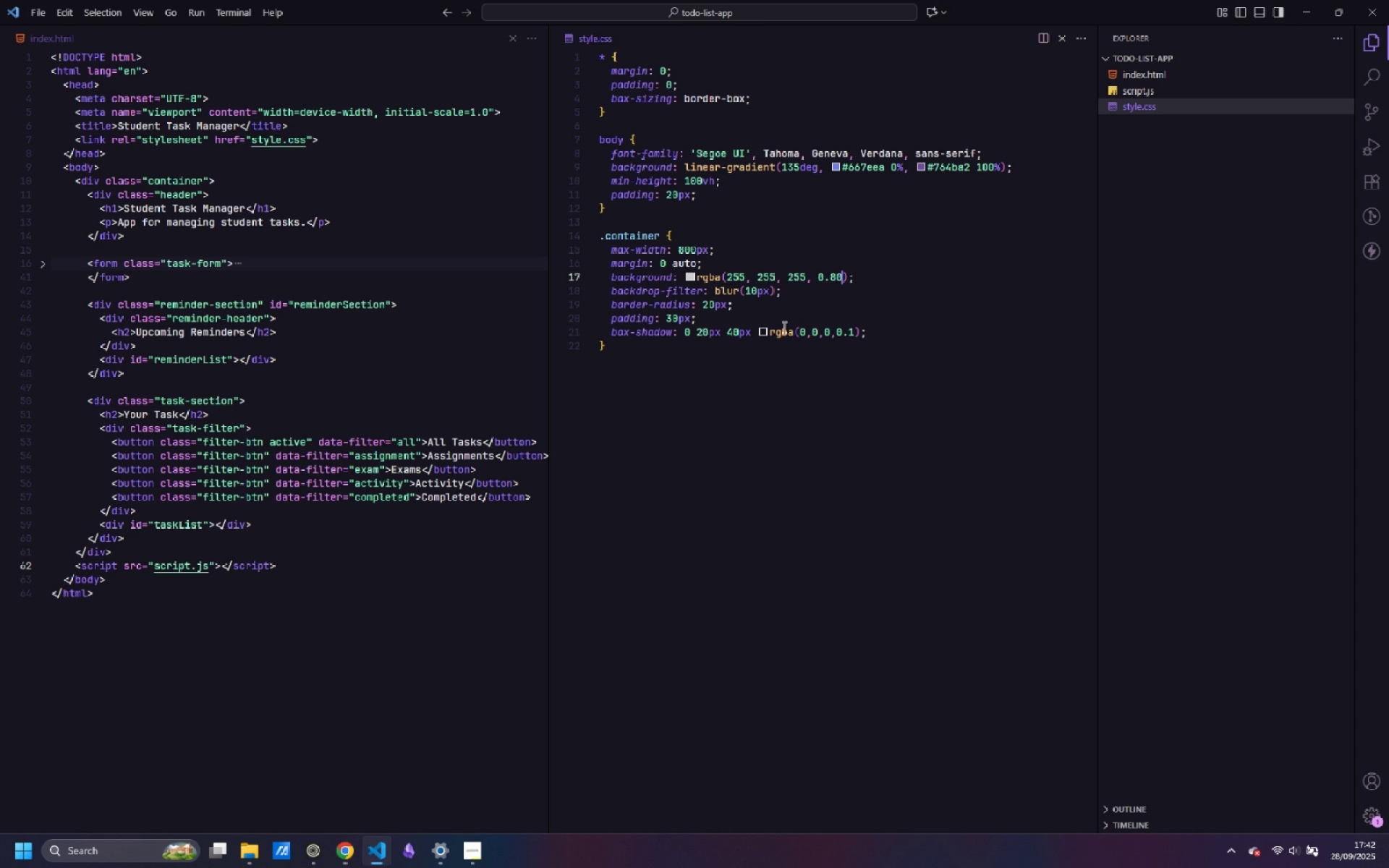 
key(Alt+Control+AltLeft)
 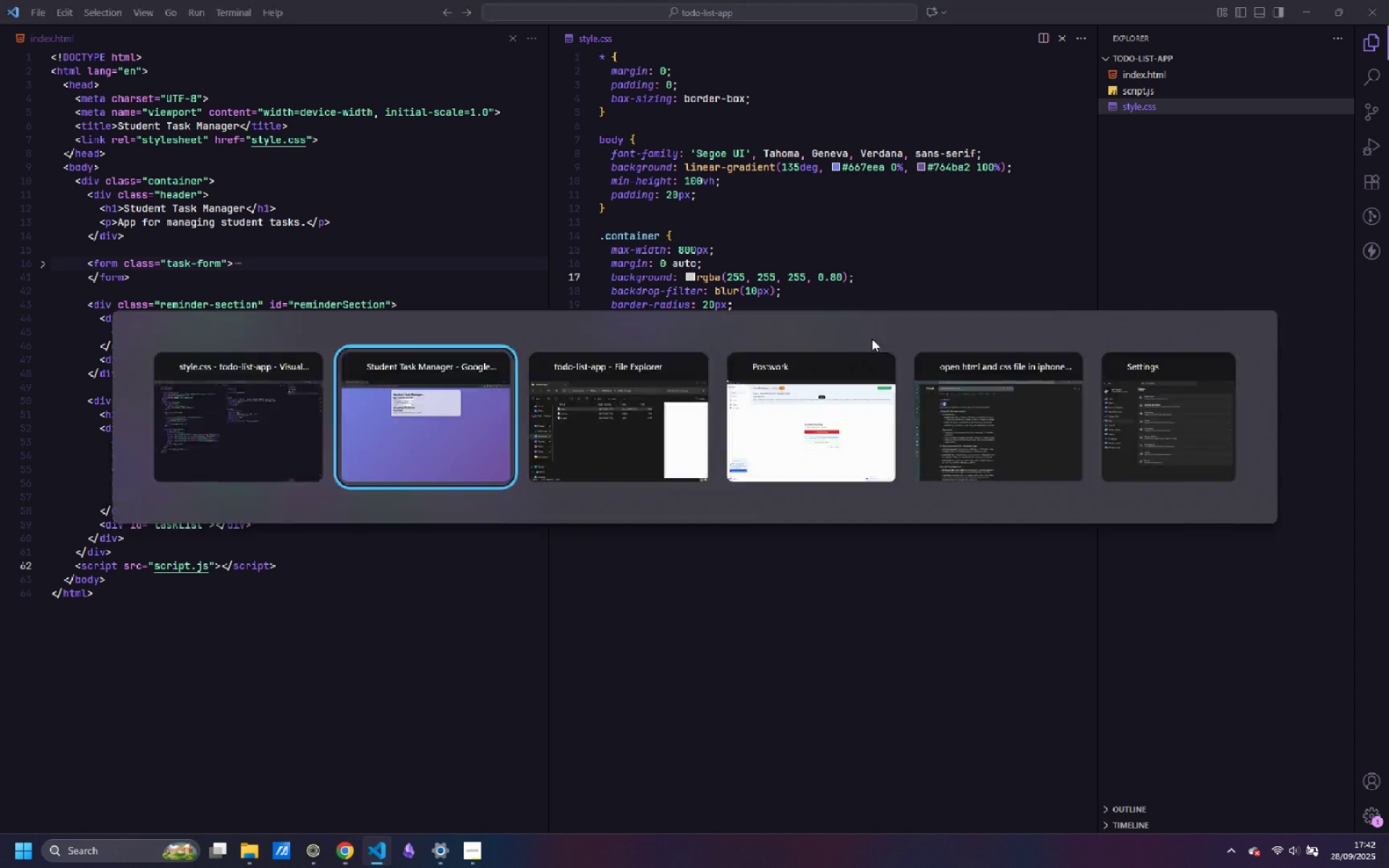 
key(Alt+Control+Tab)
 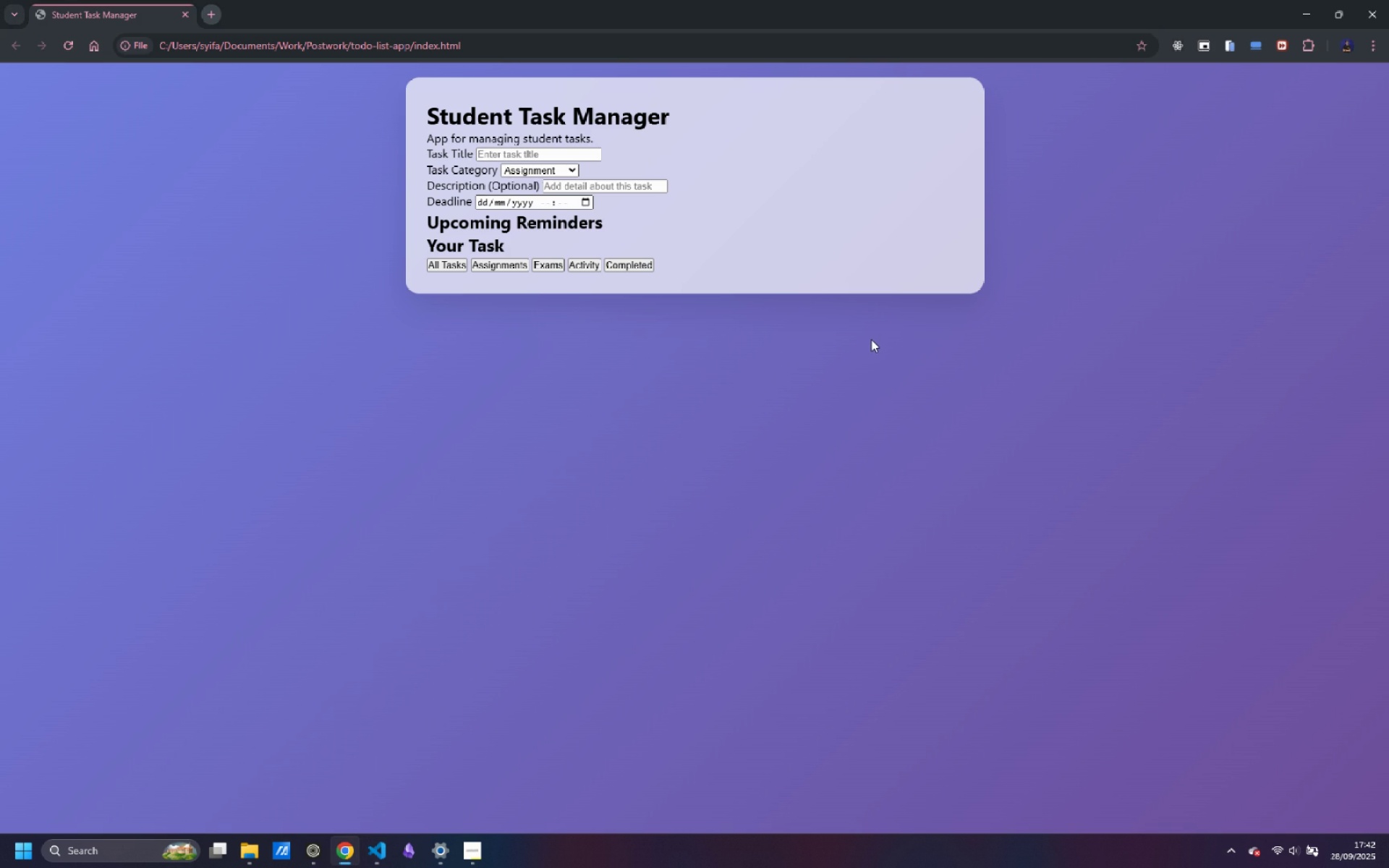 
key(Alt+AltLeft)
 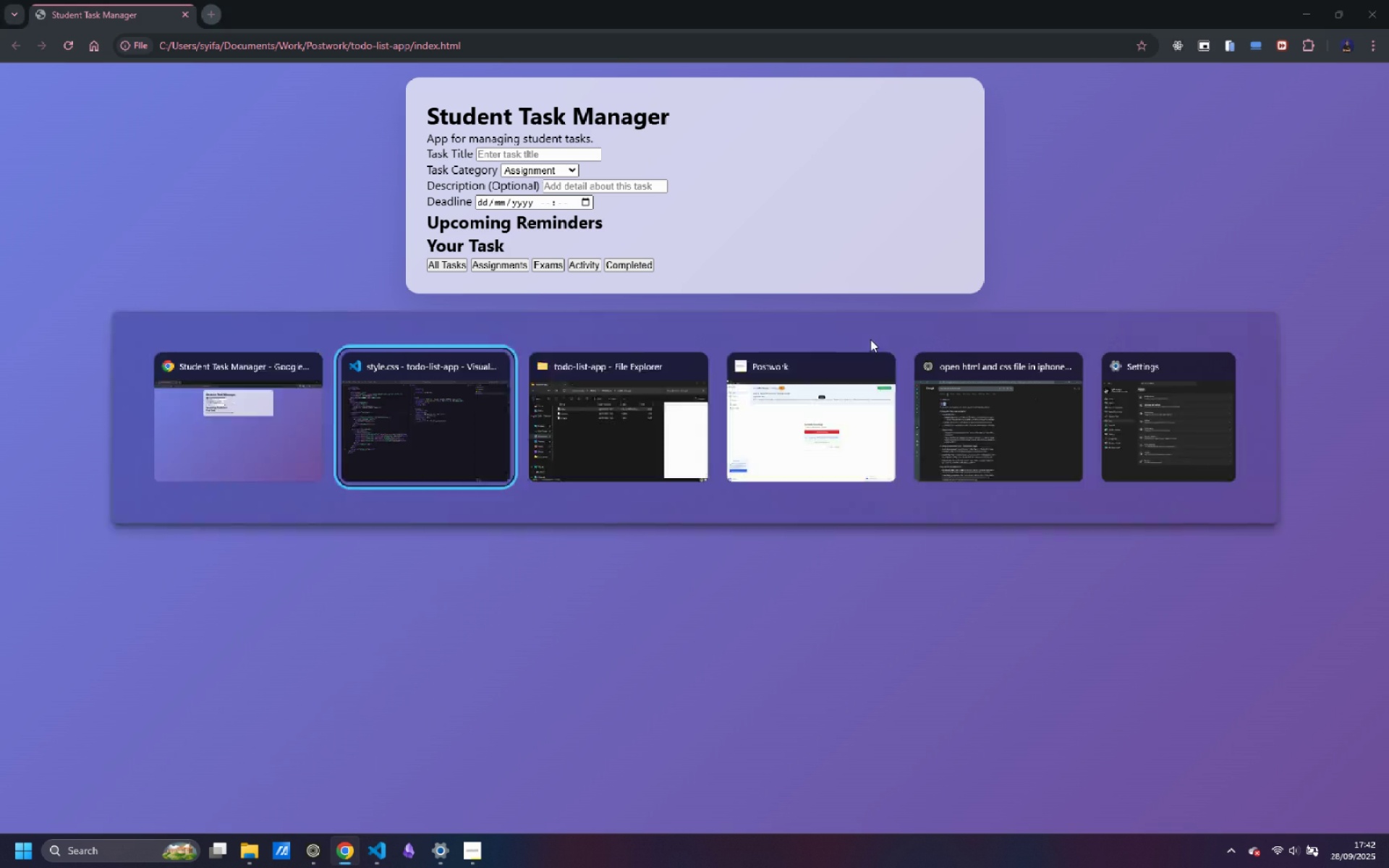 
key(Alt+Tab)
 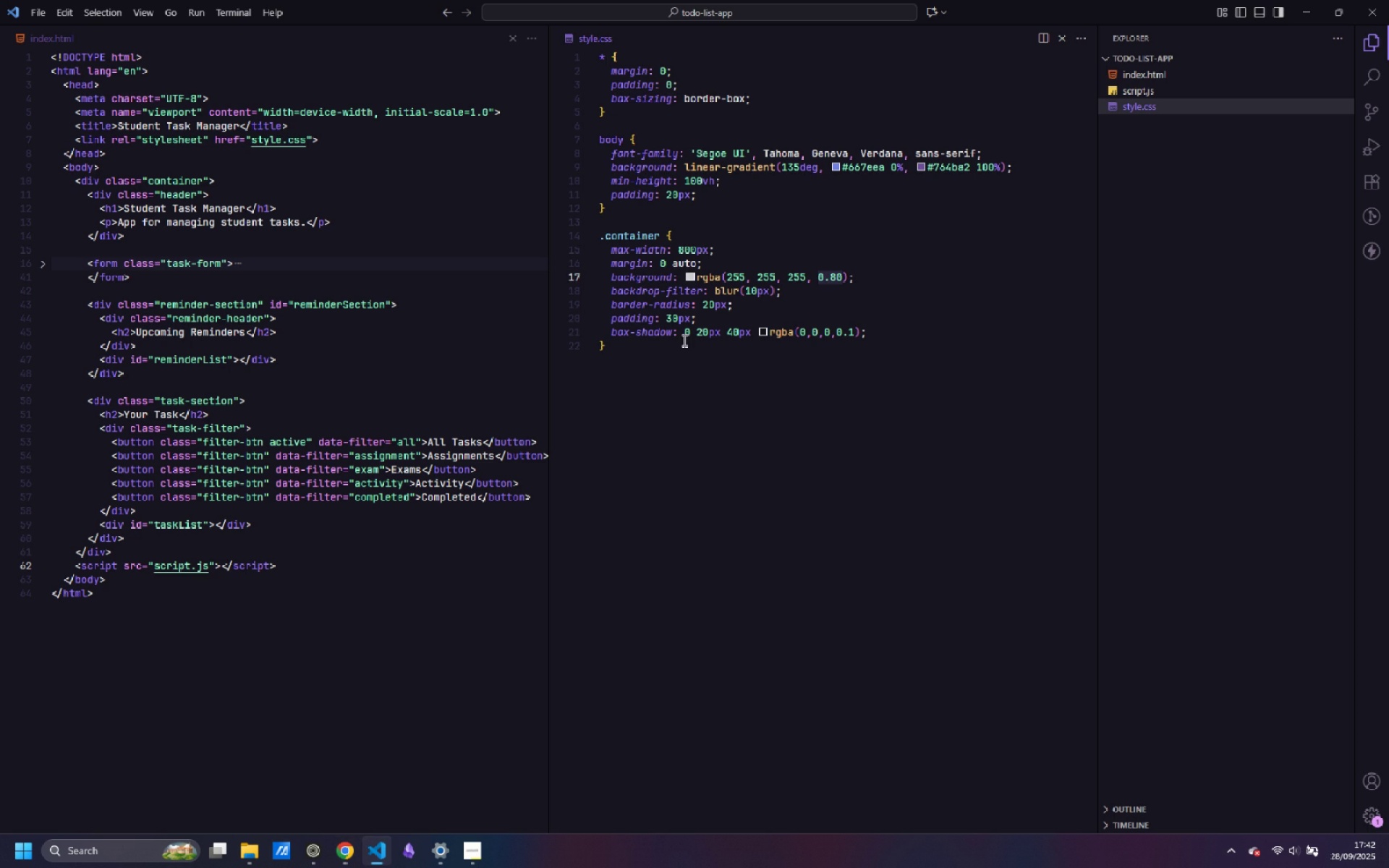 
left_click([668, 343])
 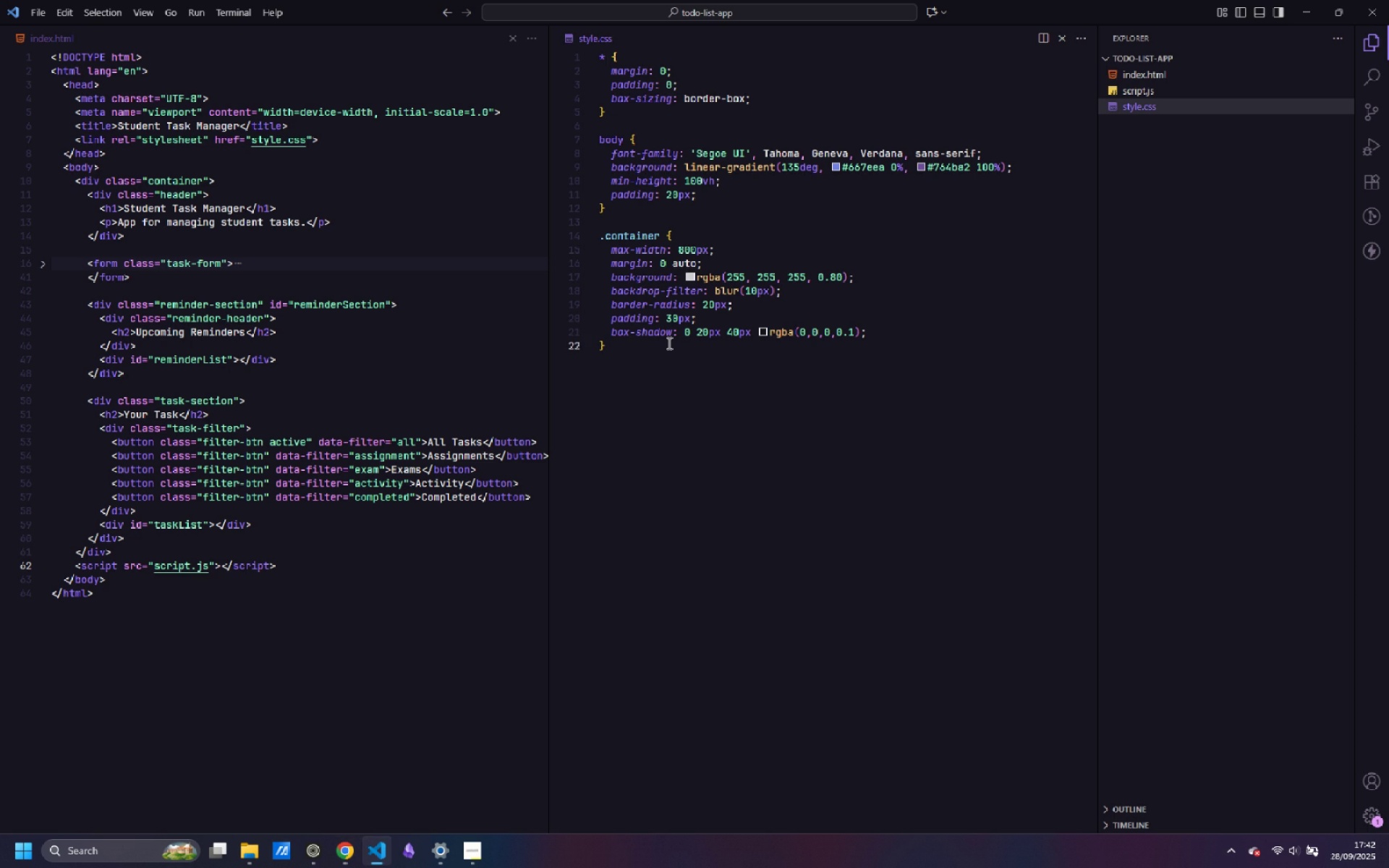 
key(Enter)
 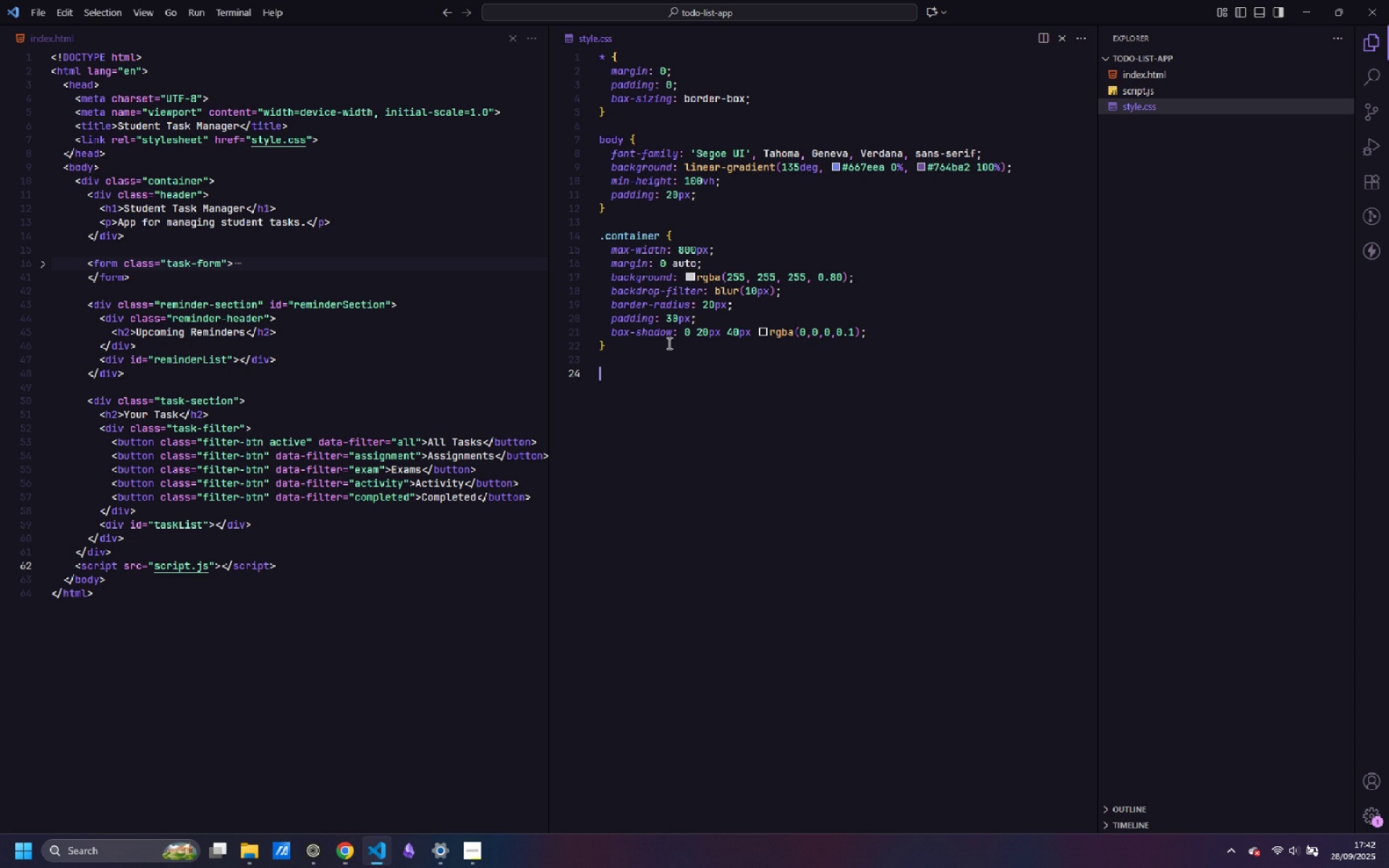 
key(Enter)
 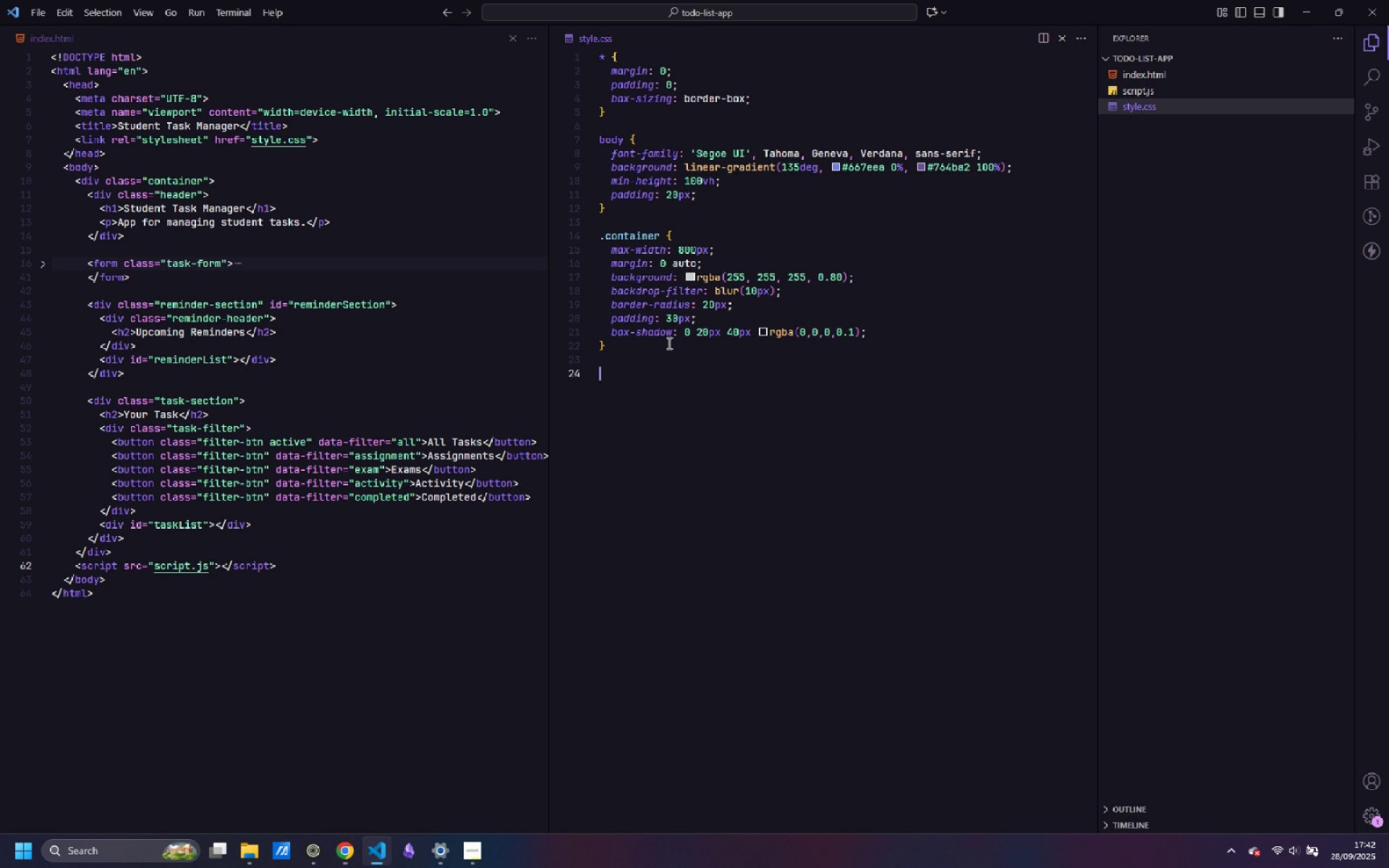 
type(.hedaer)
key(Backspace)
key(Backspace)
key(Backspace)
key(Backspace)
type(ader {)
 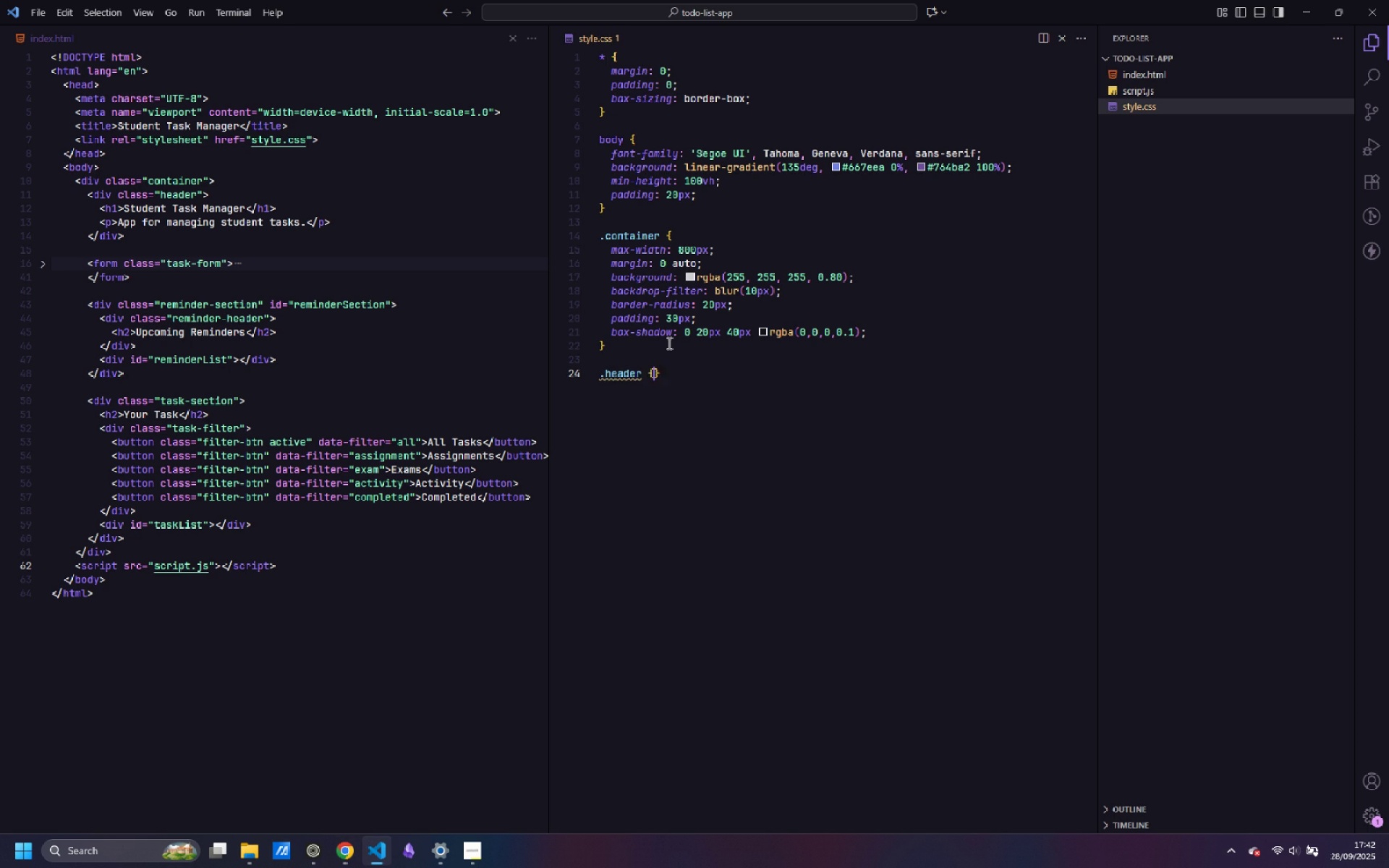 
key(Enter)
 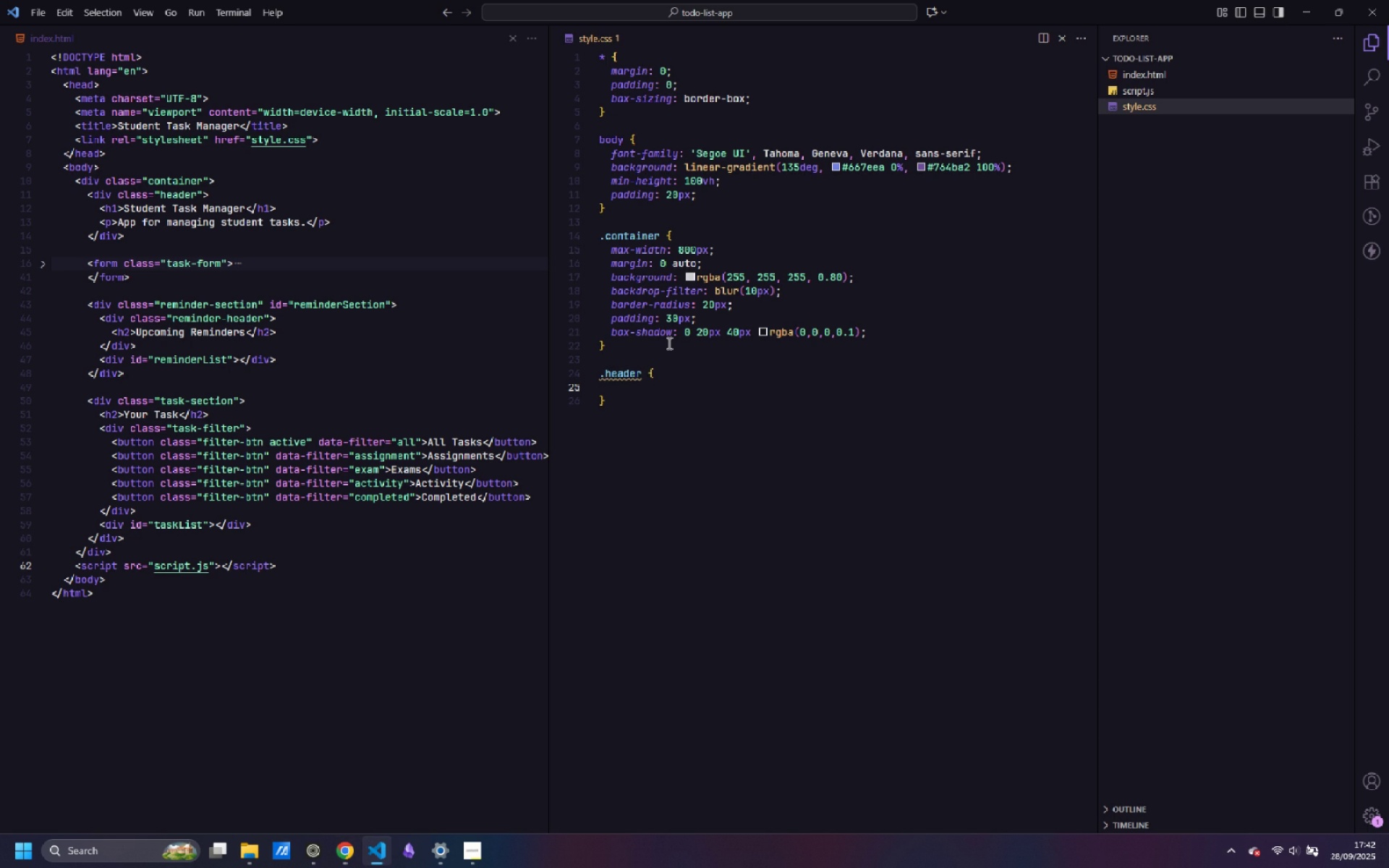 
type(text-align: center;)